 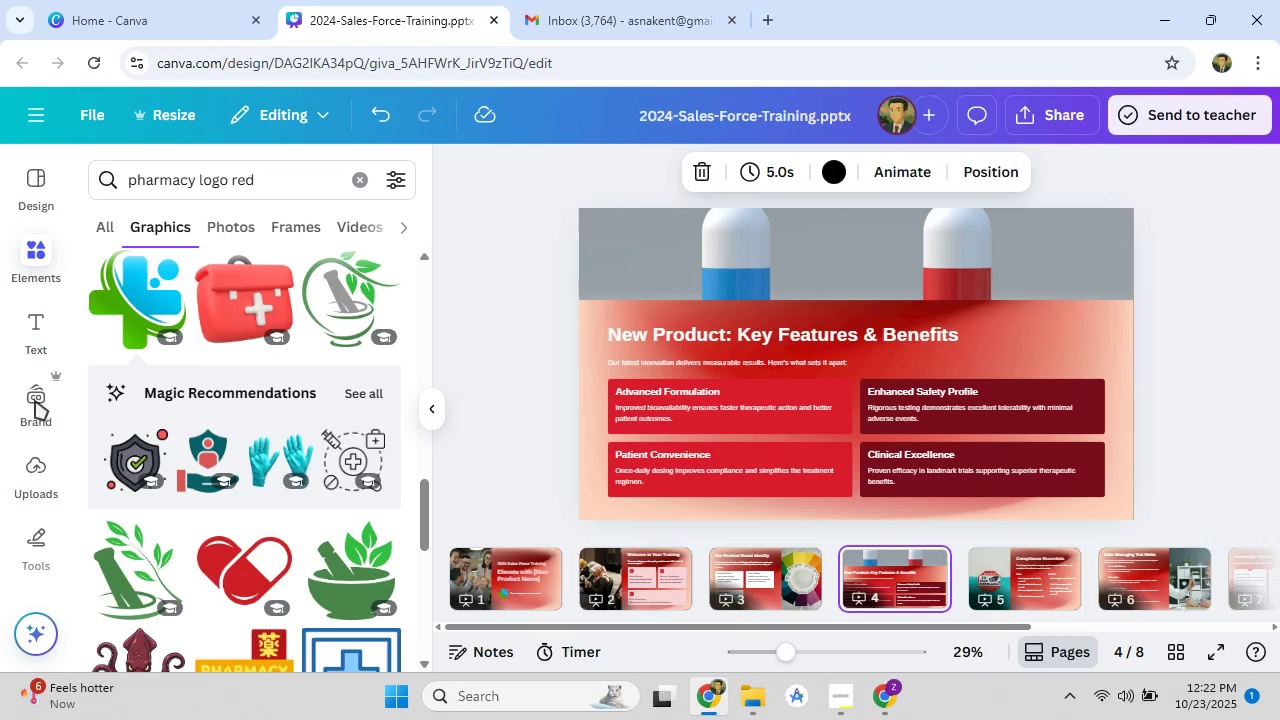 
scroll: coordinate [257, 519], scroll_direction: down, amount: 6.0
 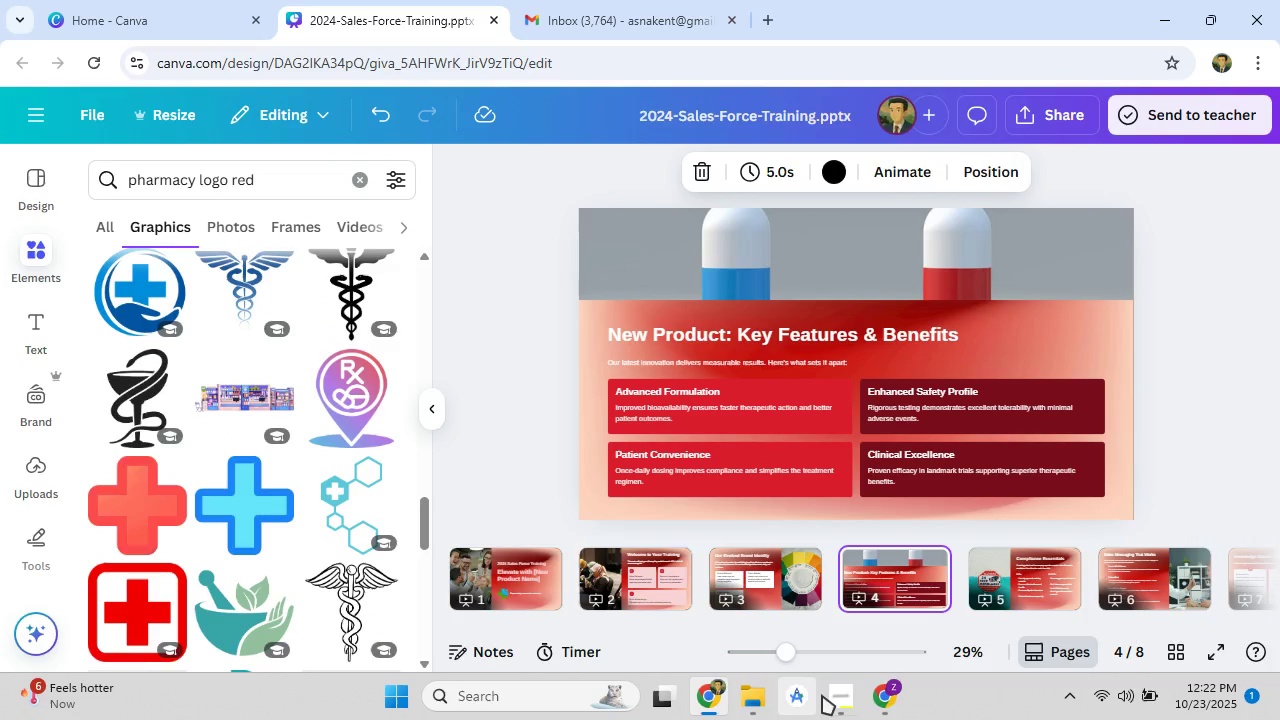 
left_click([827, 693])
 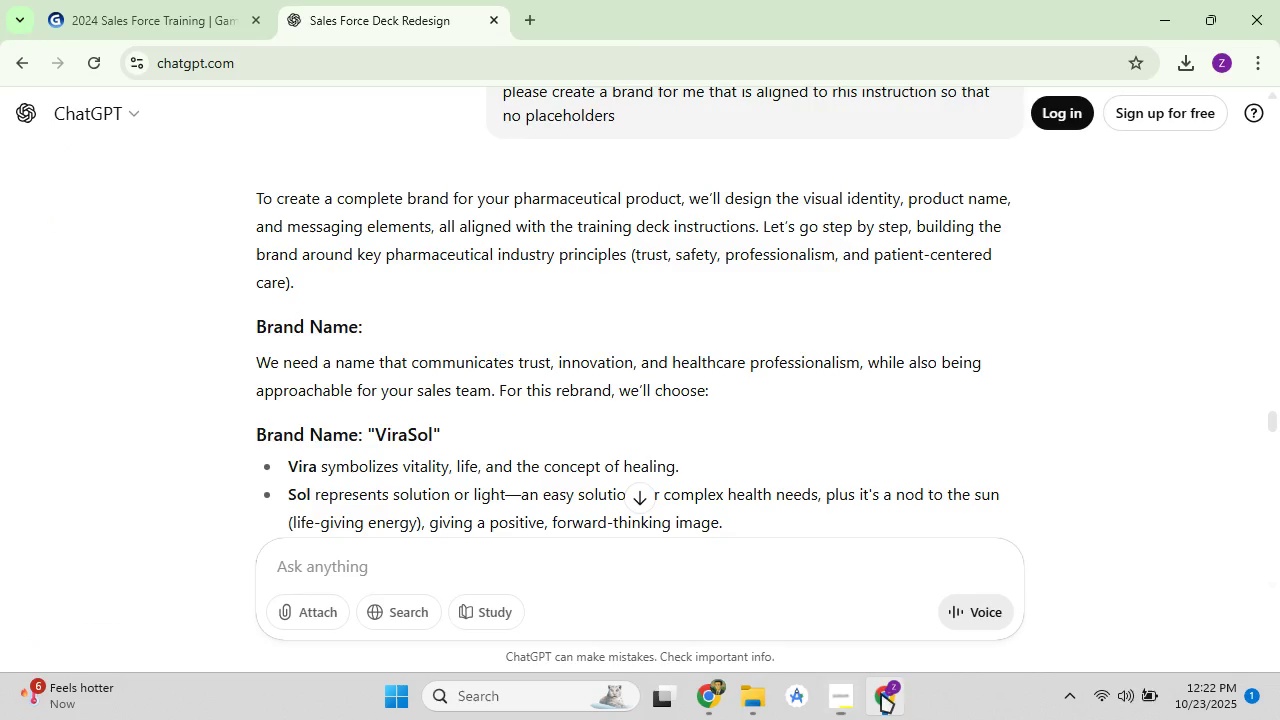 
wait(6.88)
 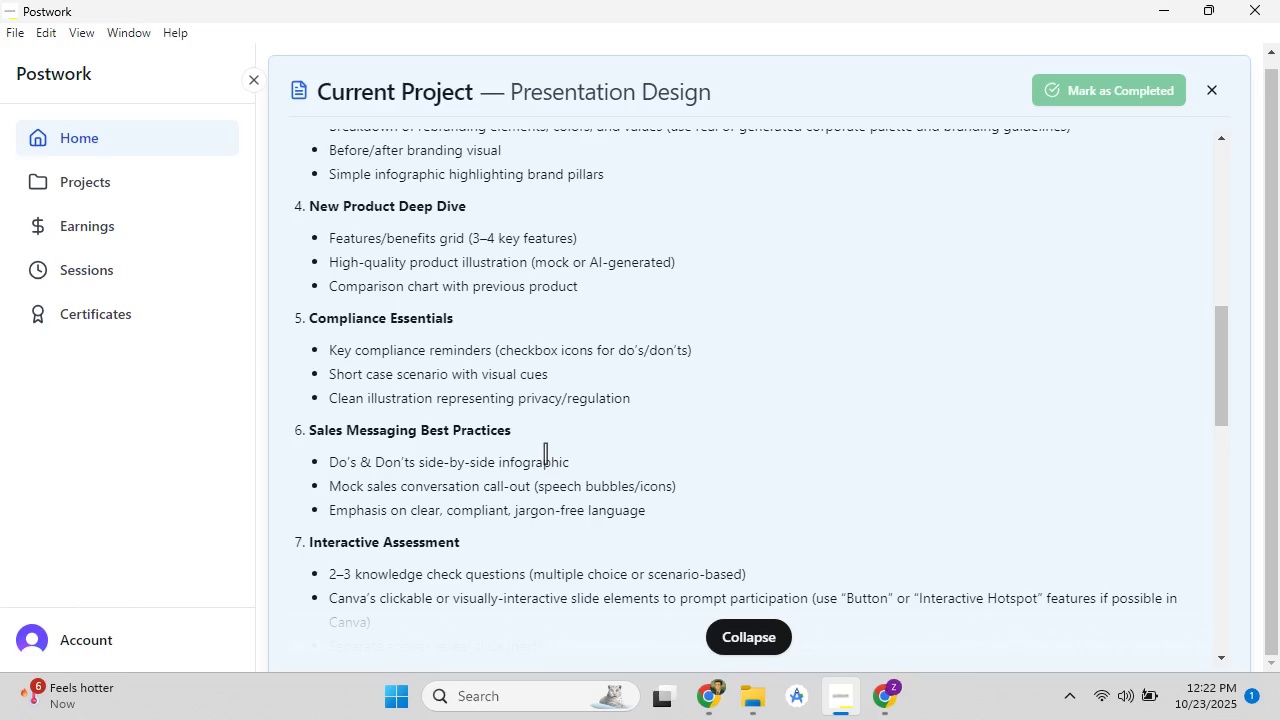 
left_click([719, 705])
 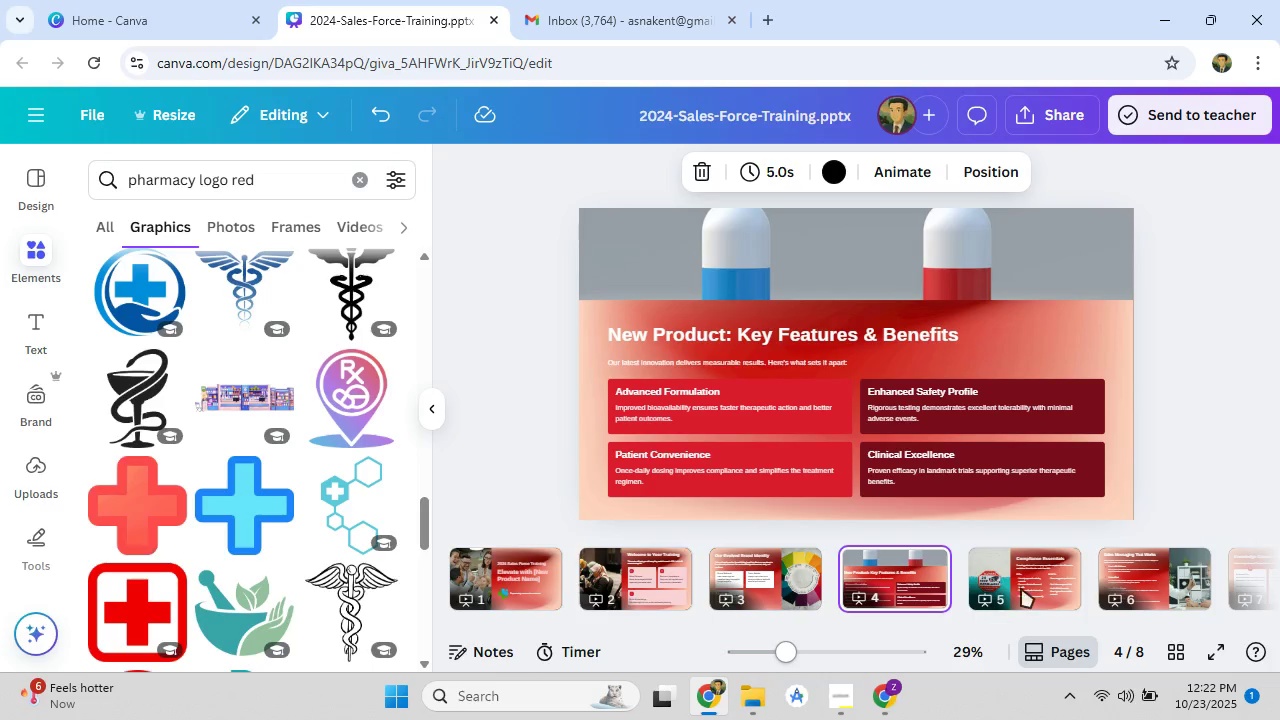 
left_click([1022, 587])
 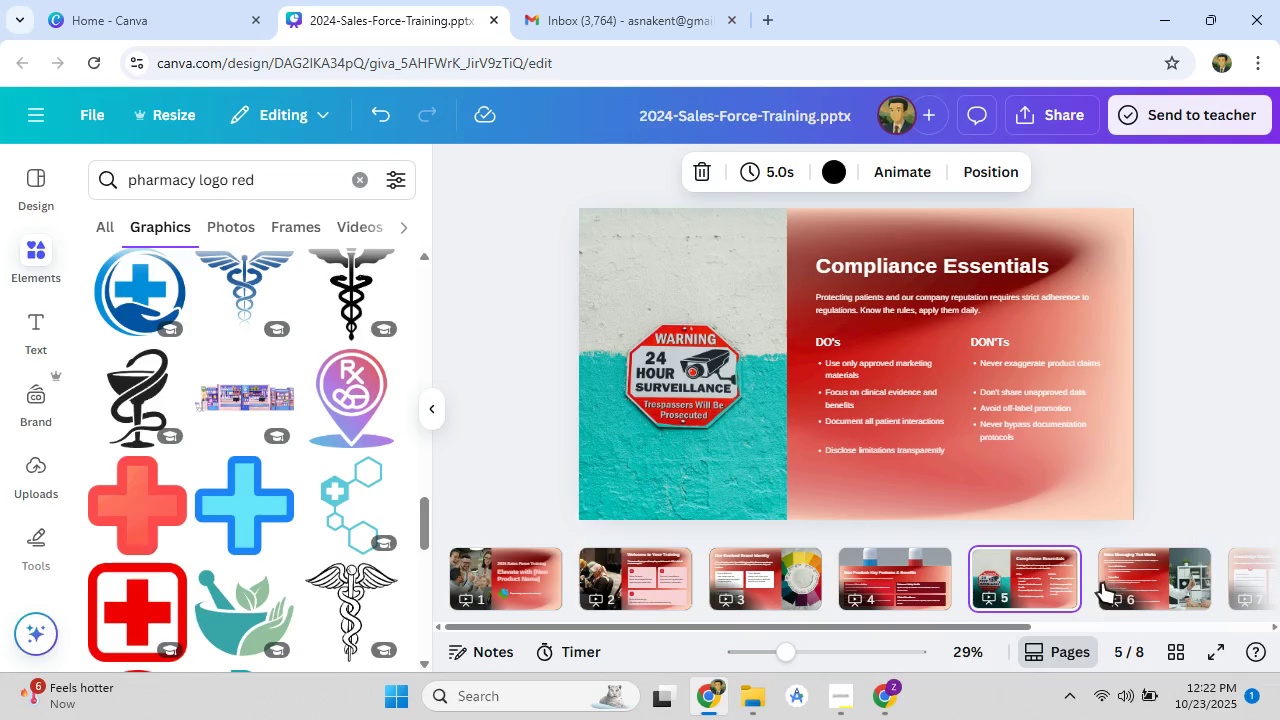 
left_click([1119, 574])
 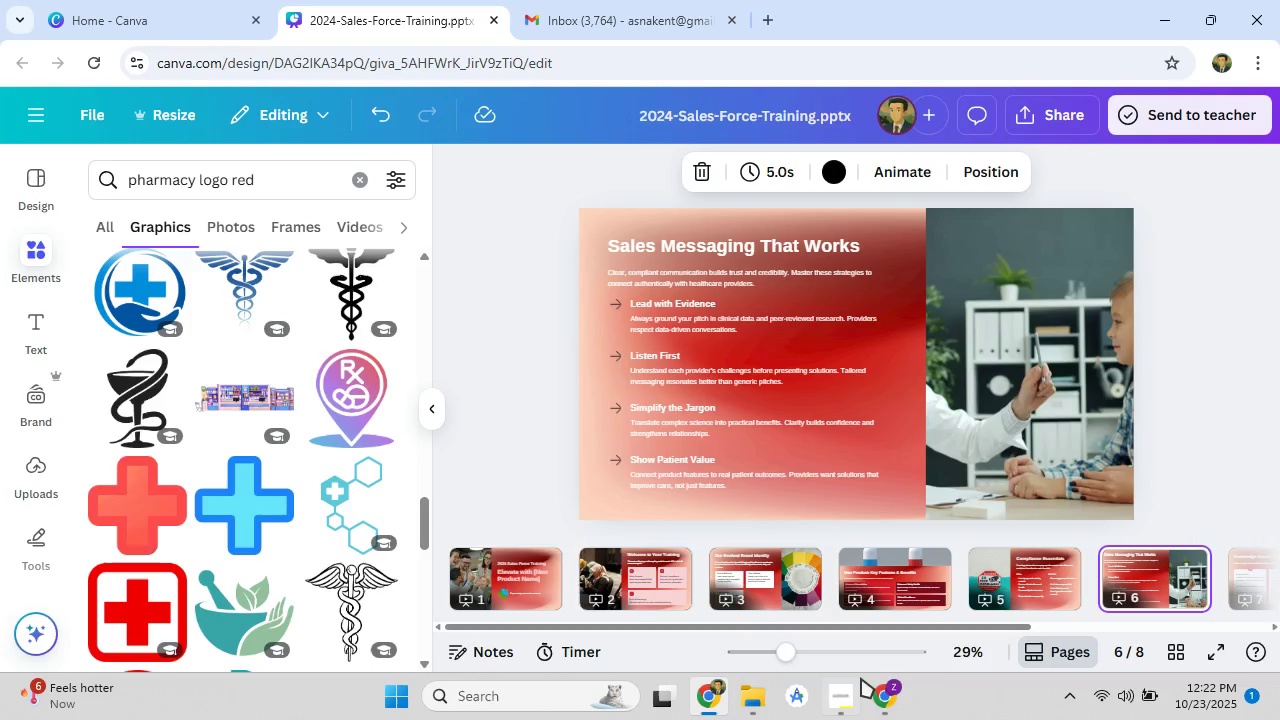 
left_click([871, 692])
 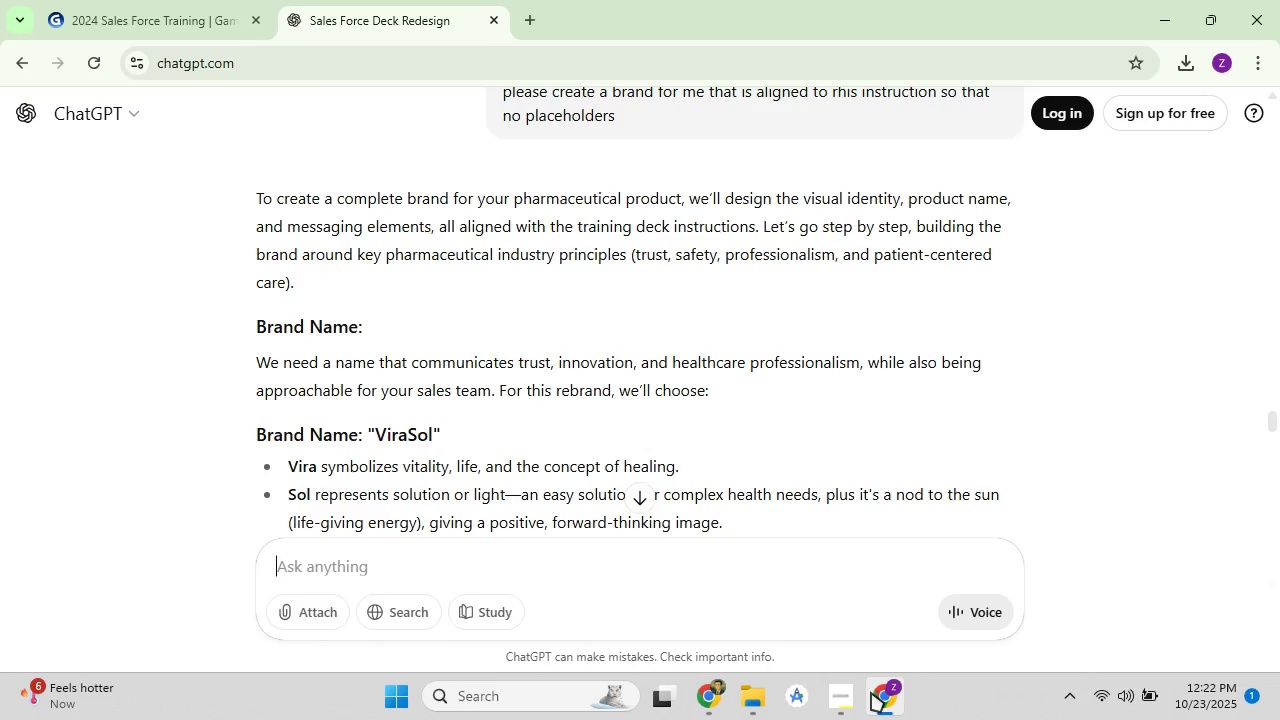 
left_click([871, 692])
 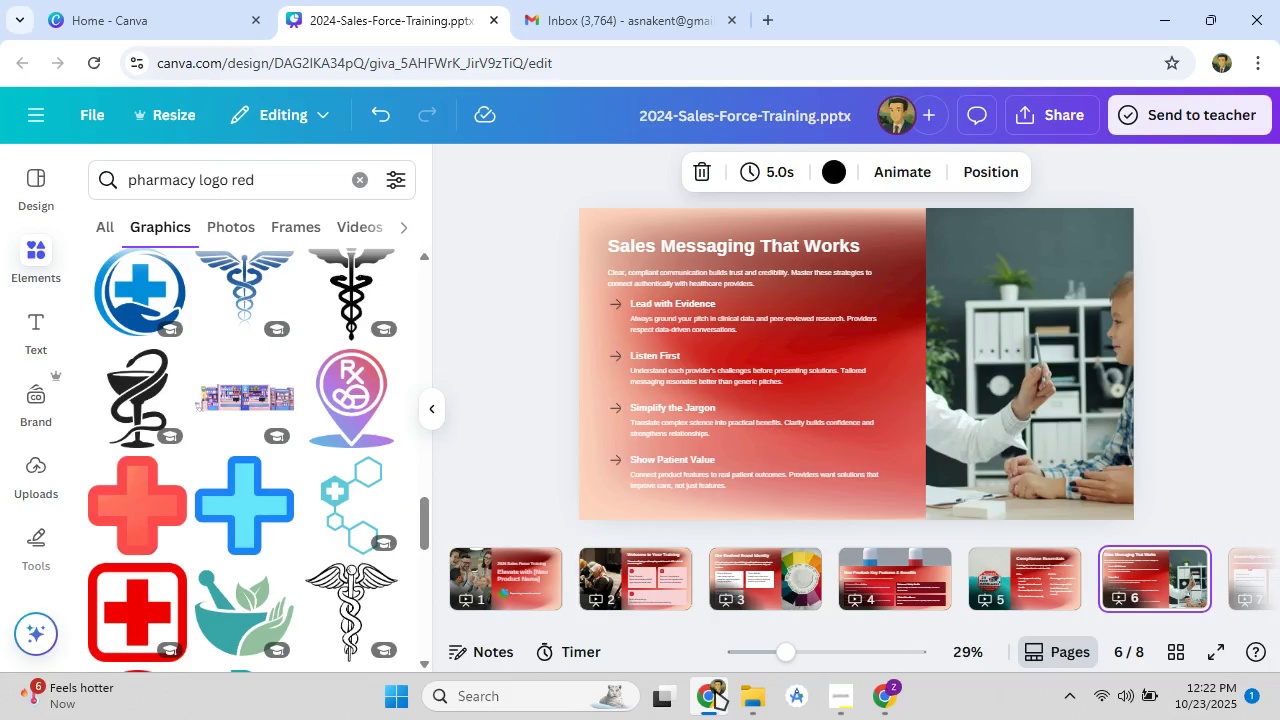 
left_click([715, 690])
 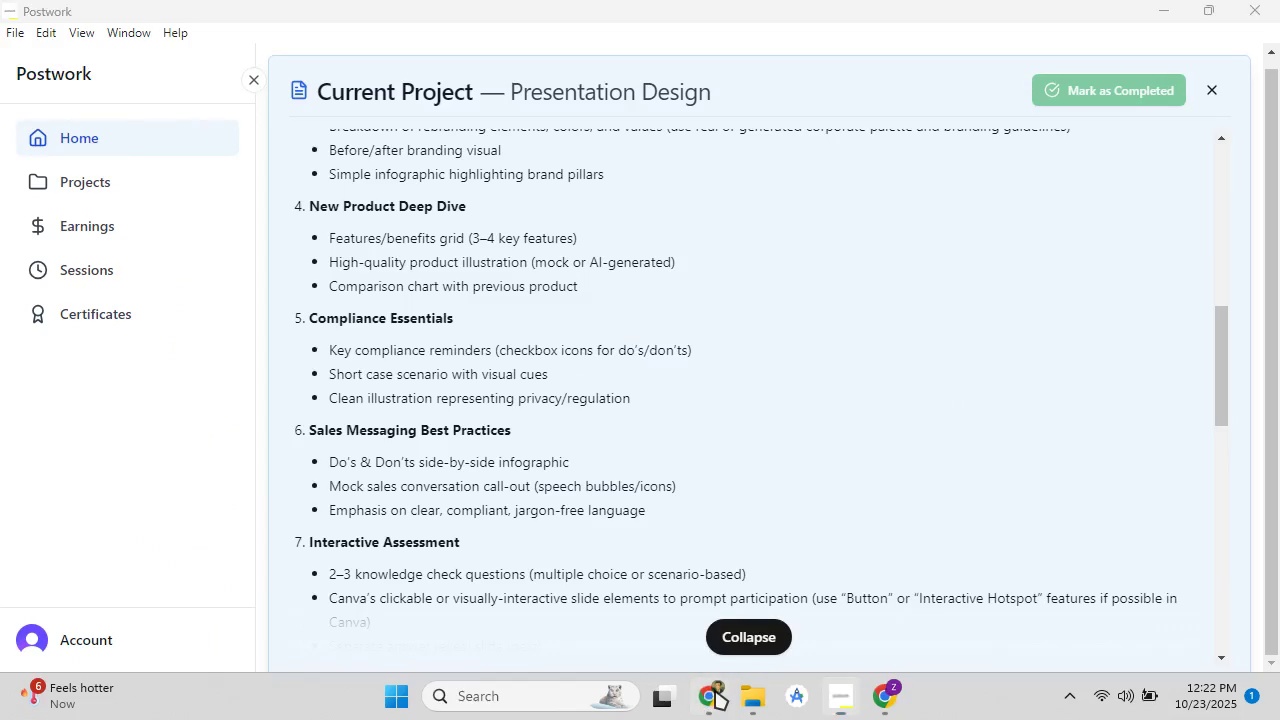 
left_click([715, 690])
 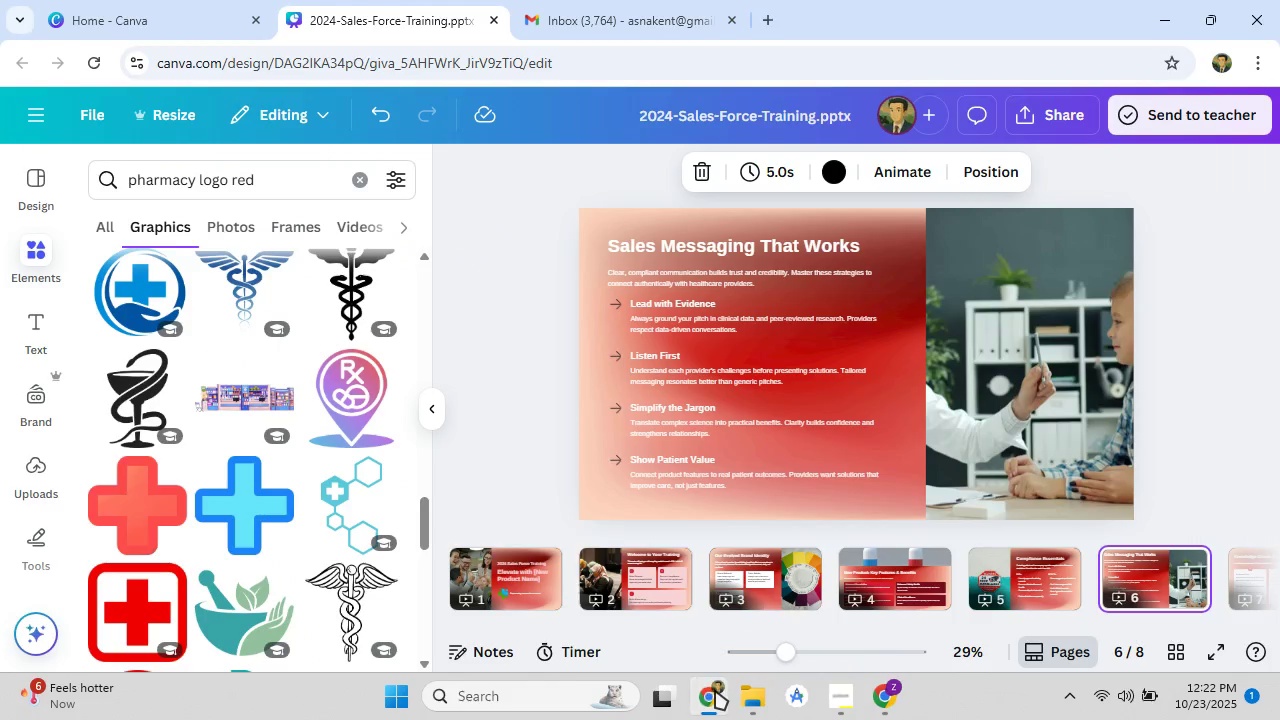 
left_click([715, 690])